 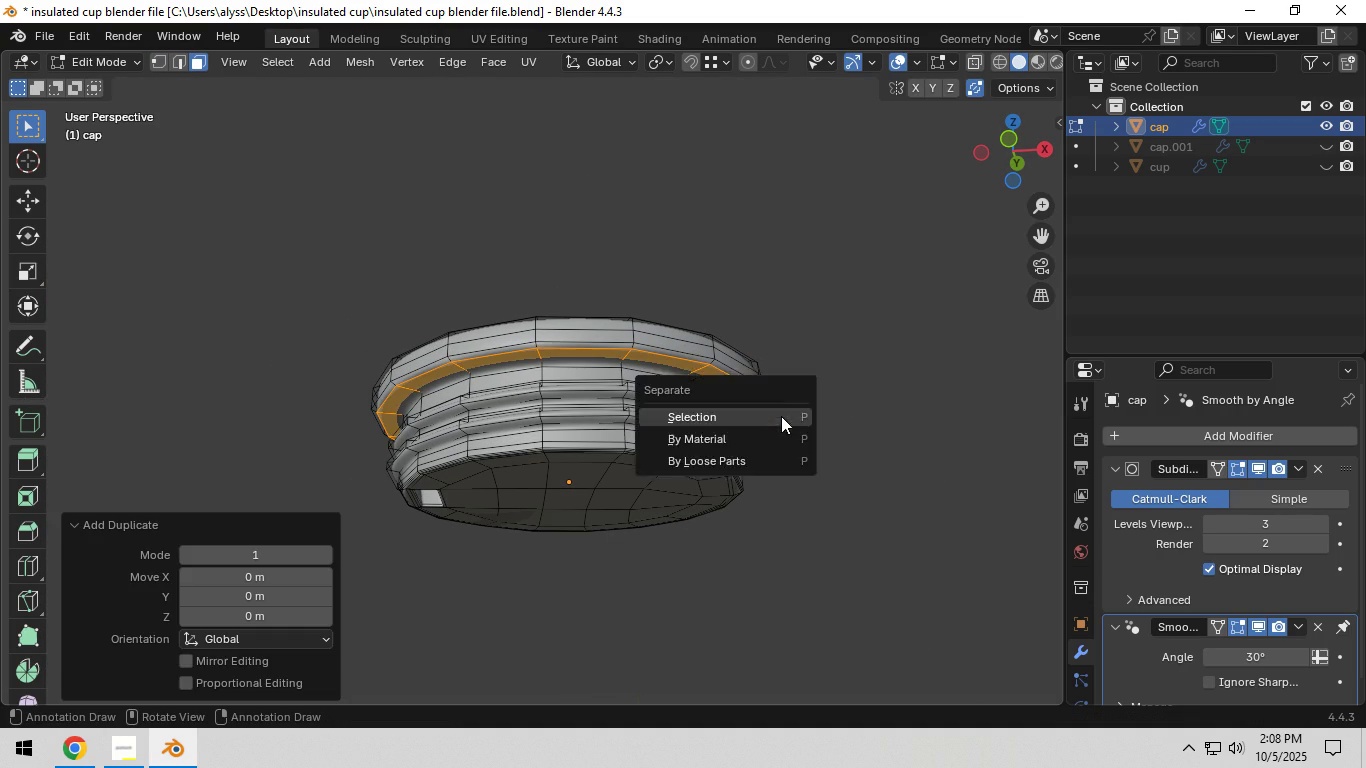 
left_click([781, 416])
 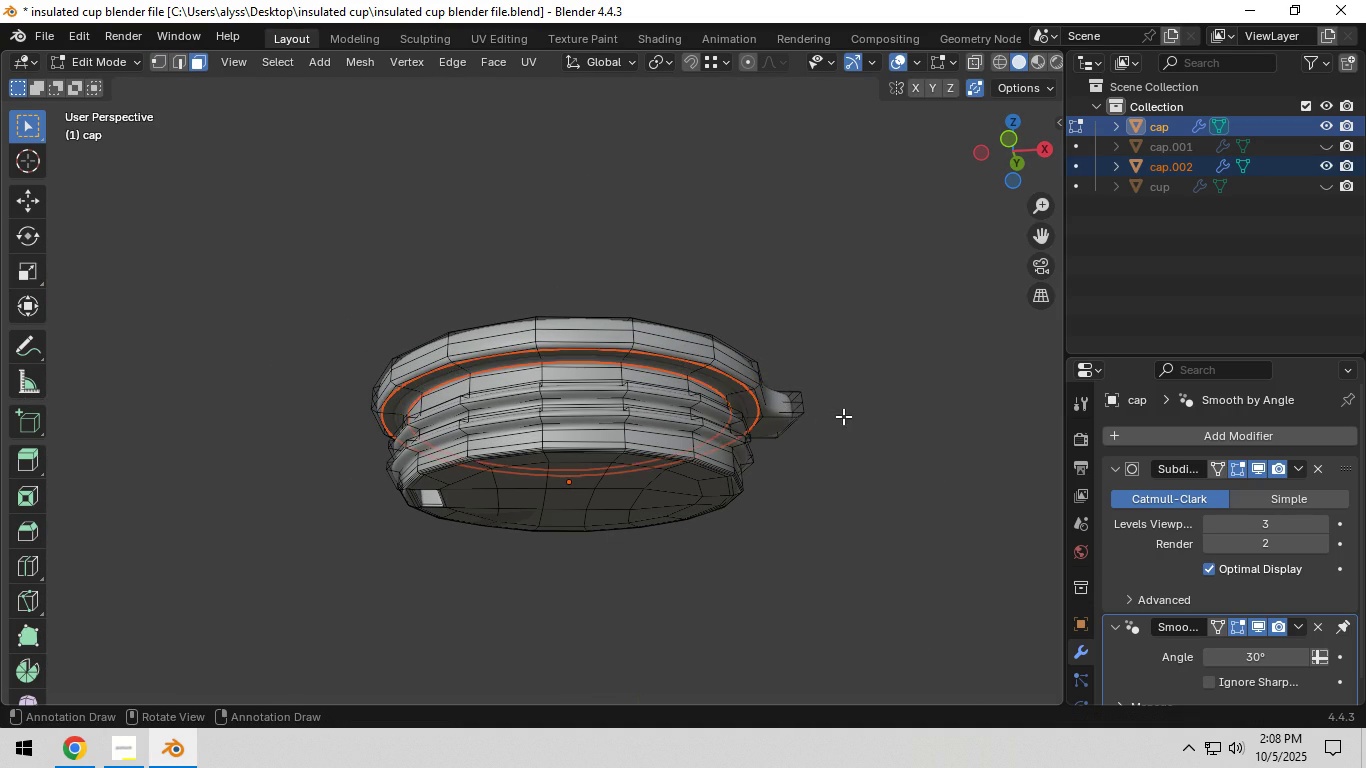 
key(Tab)
 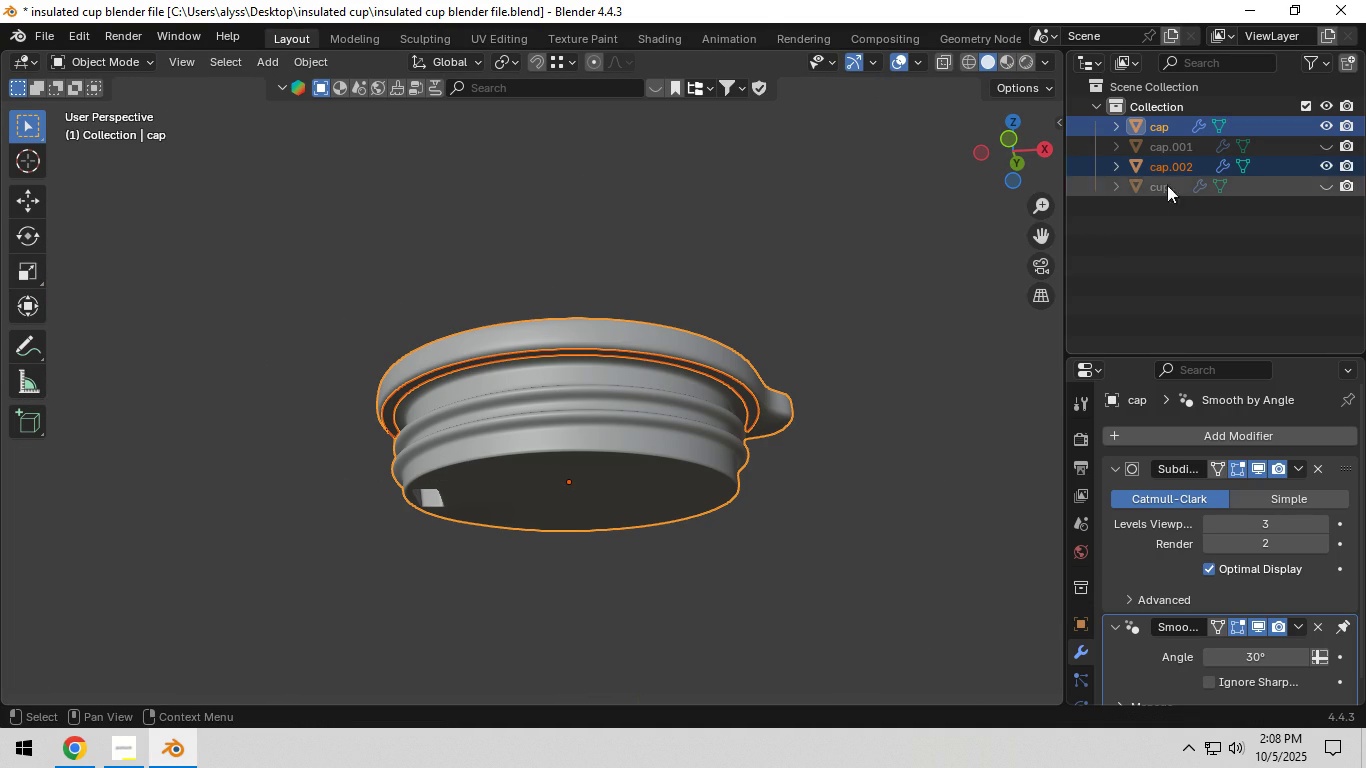 
left_click([1186, 164])
 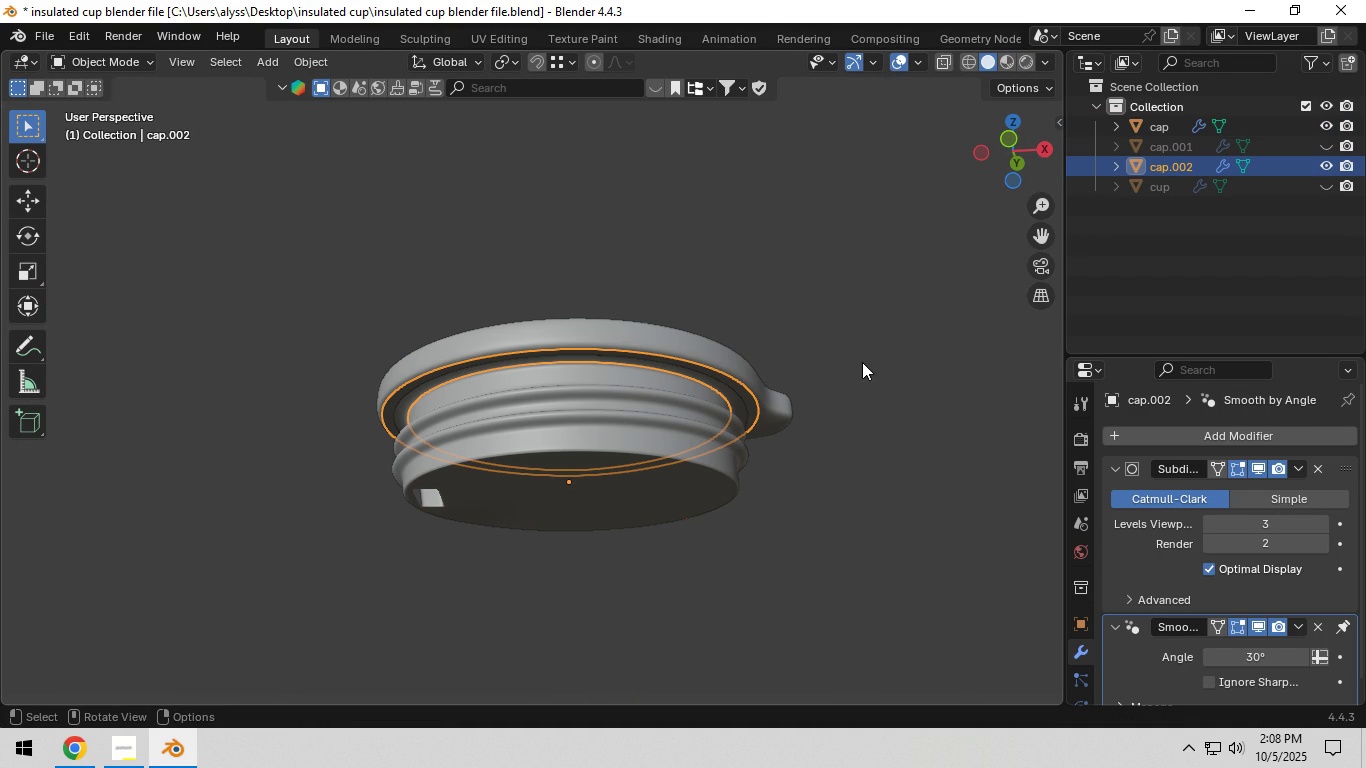 
type([F2]rubber df)
key(Backspace)
type(g)
key(Backspace)
key(Backspace)
type(gasket)
 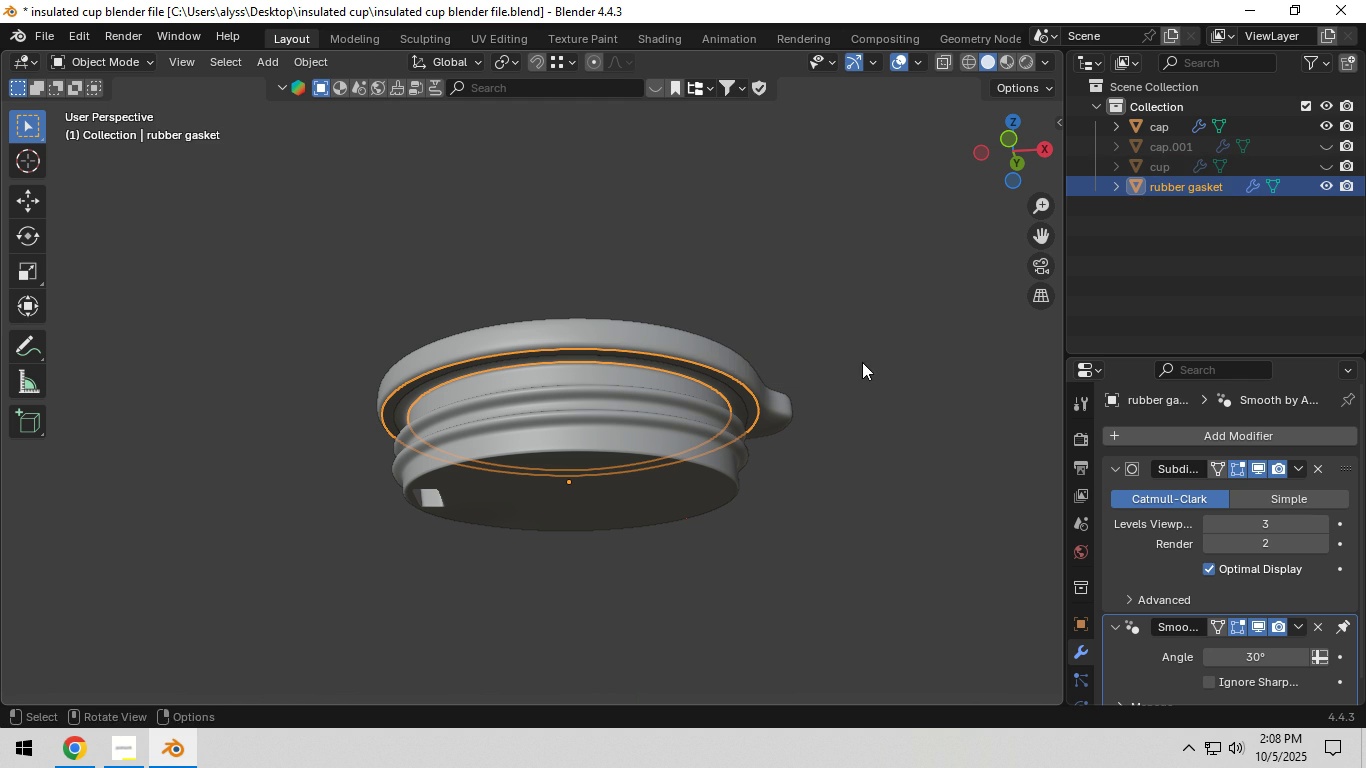 
key(Enter)
 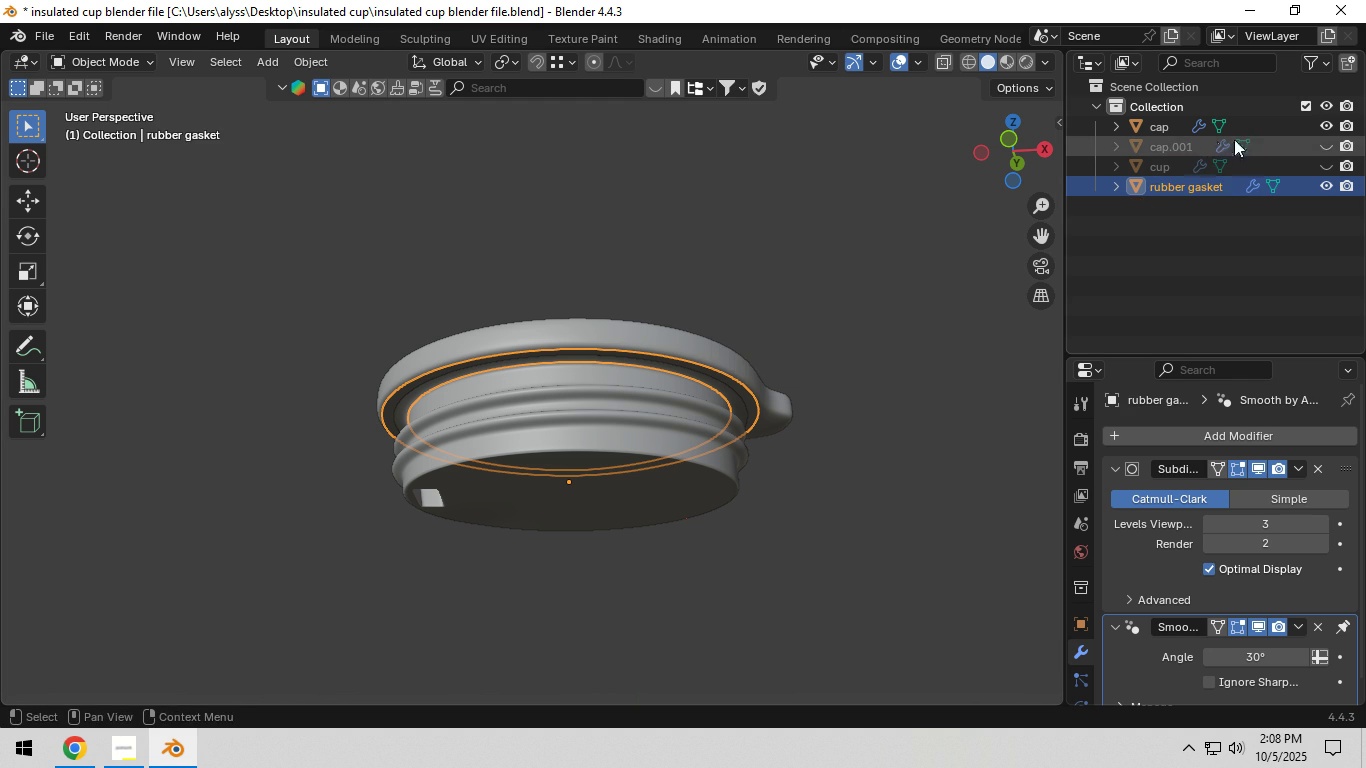 
left_click([1324, 147])
 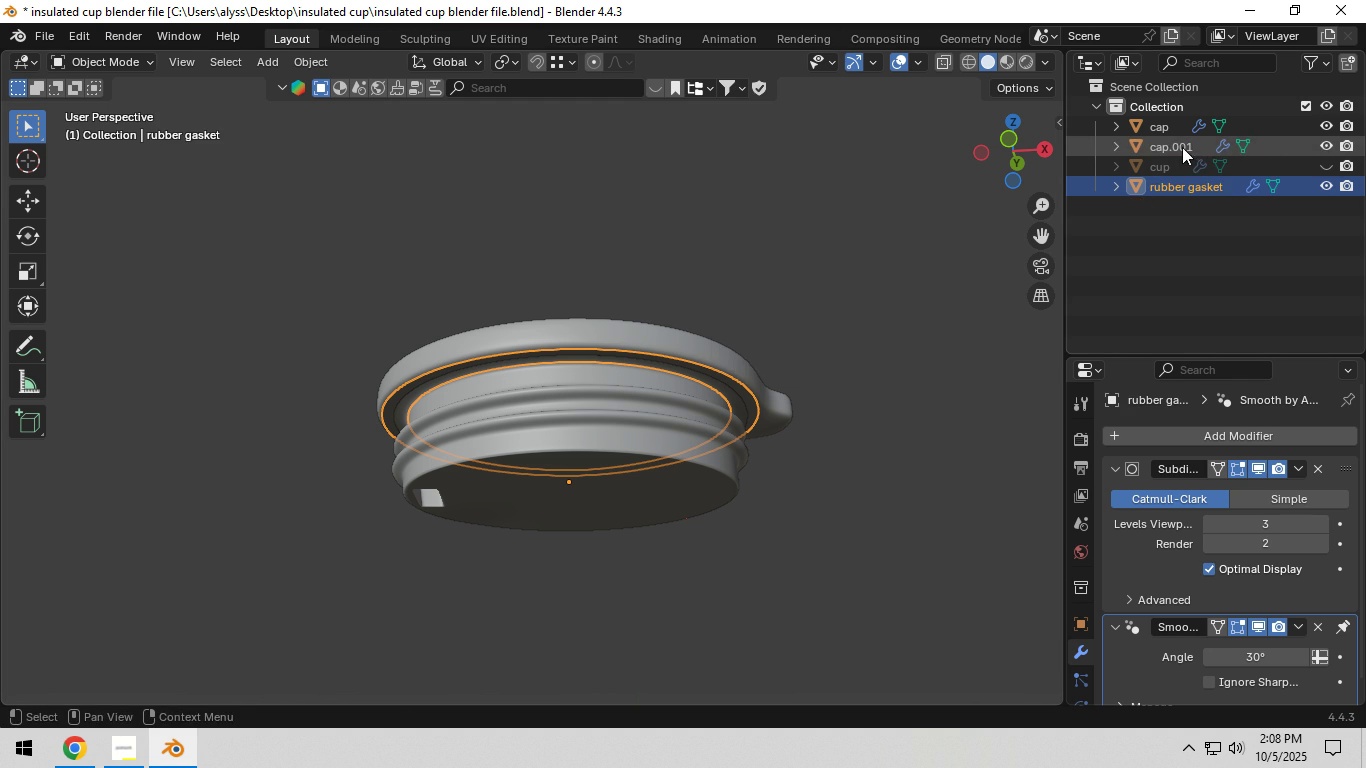 
left_click([1182, 147])
 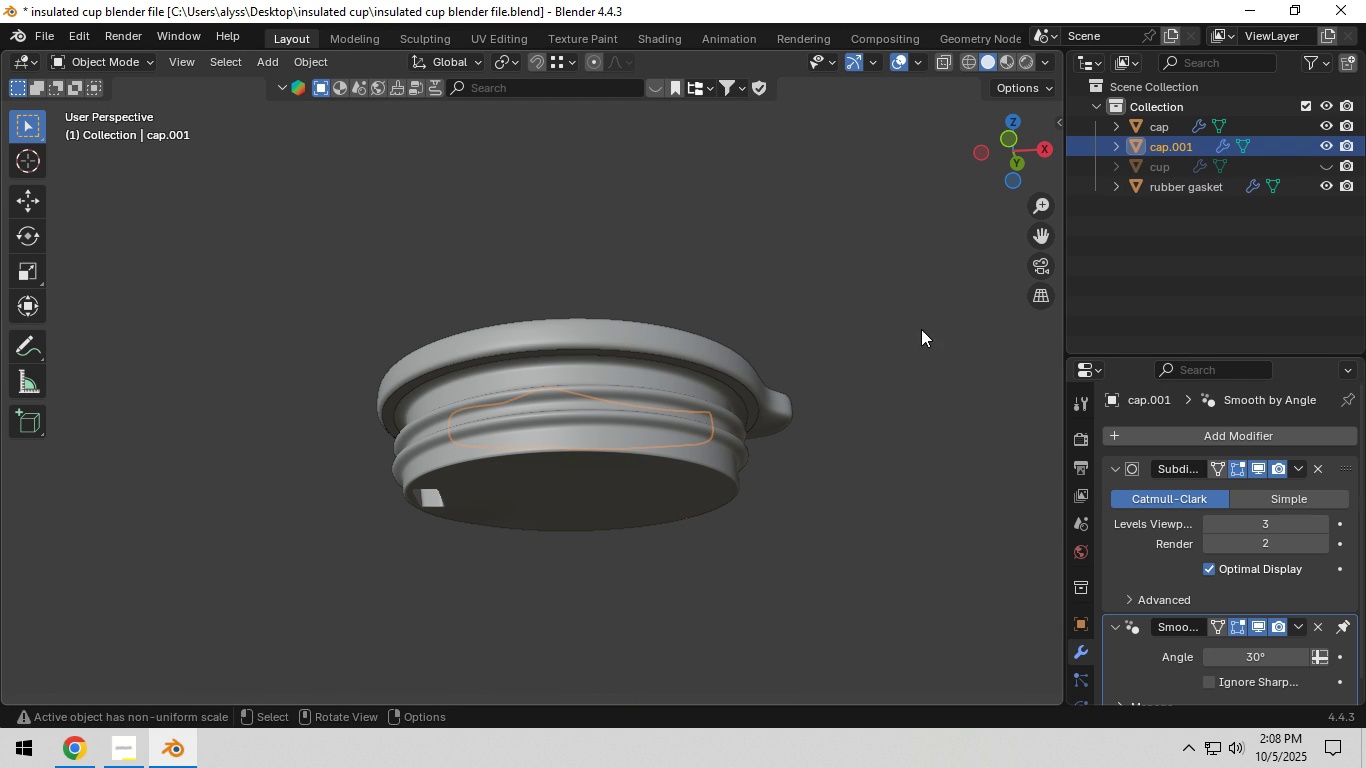 
key(F3)
 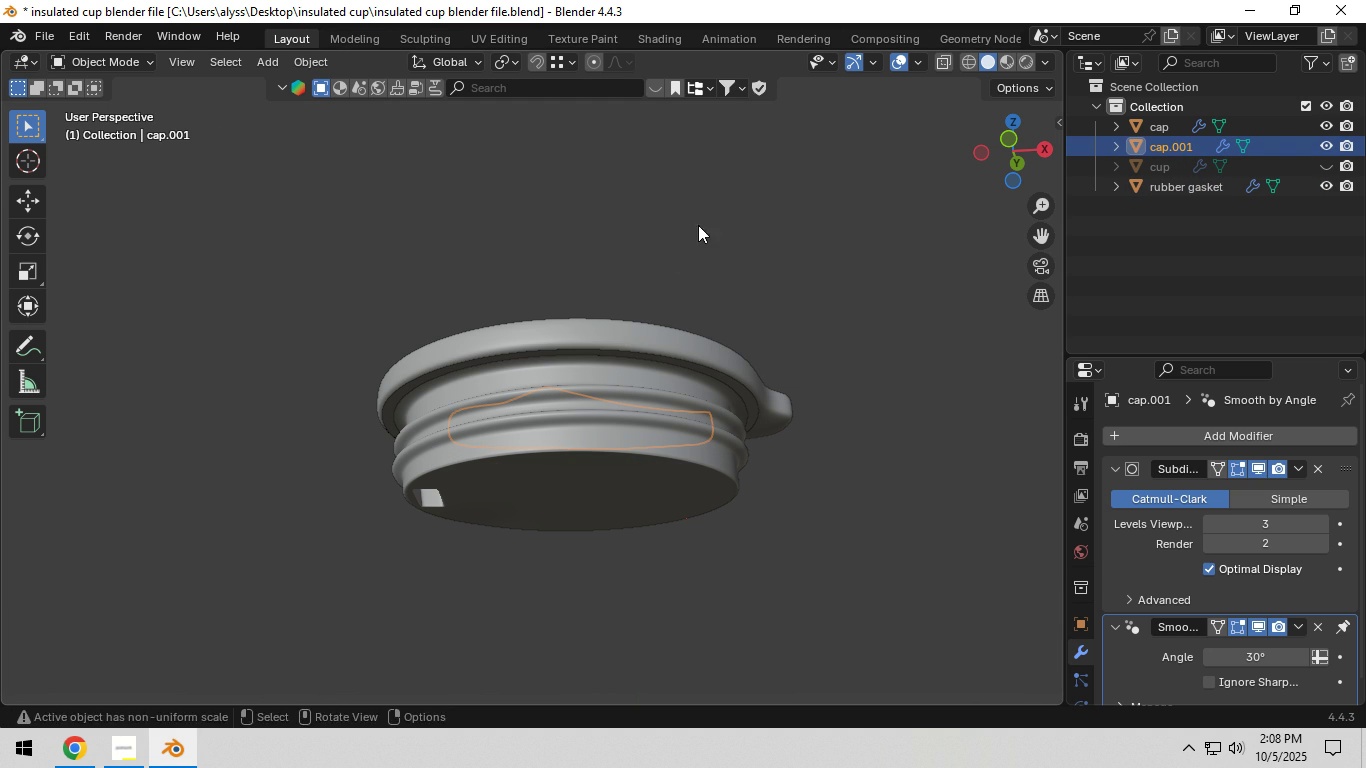 
key(F2)
 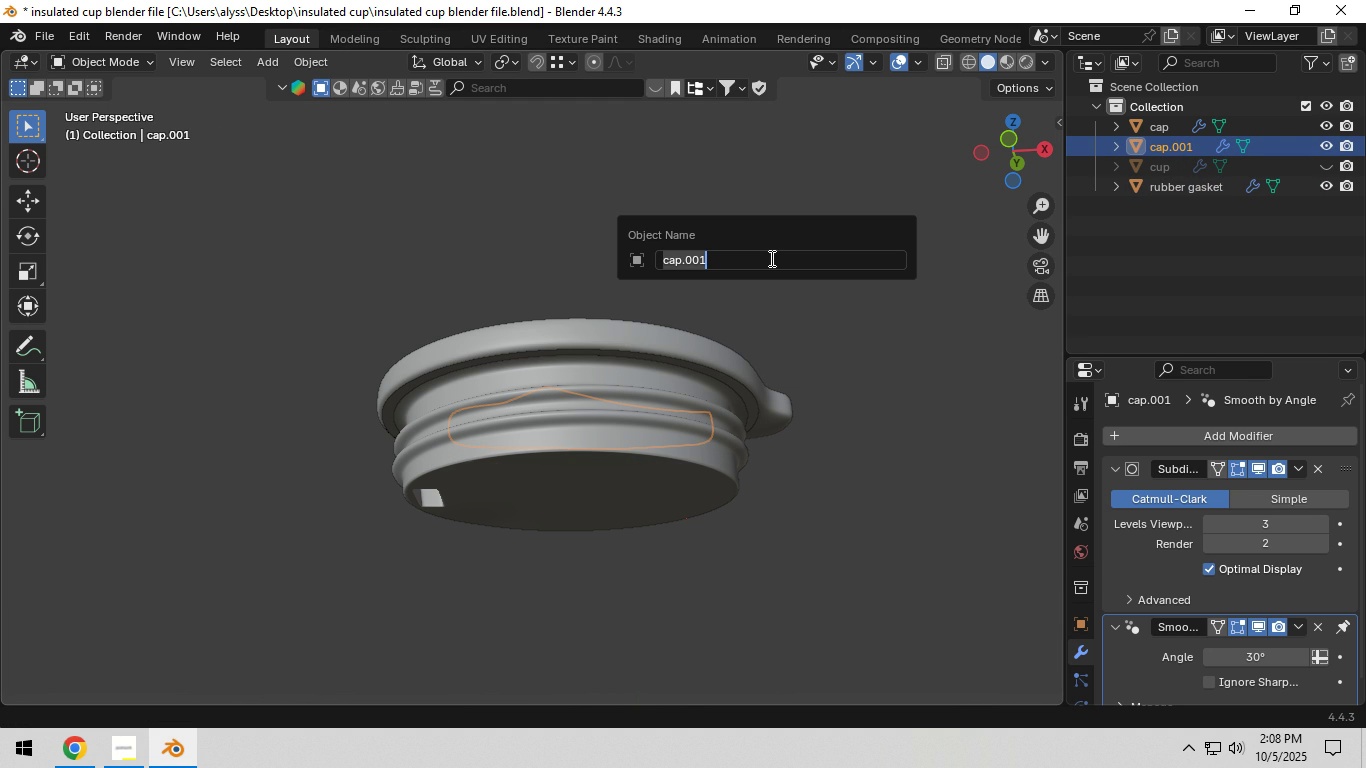 
wait(6.26)
 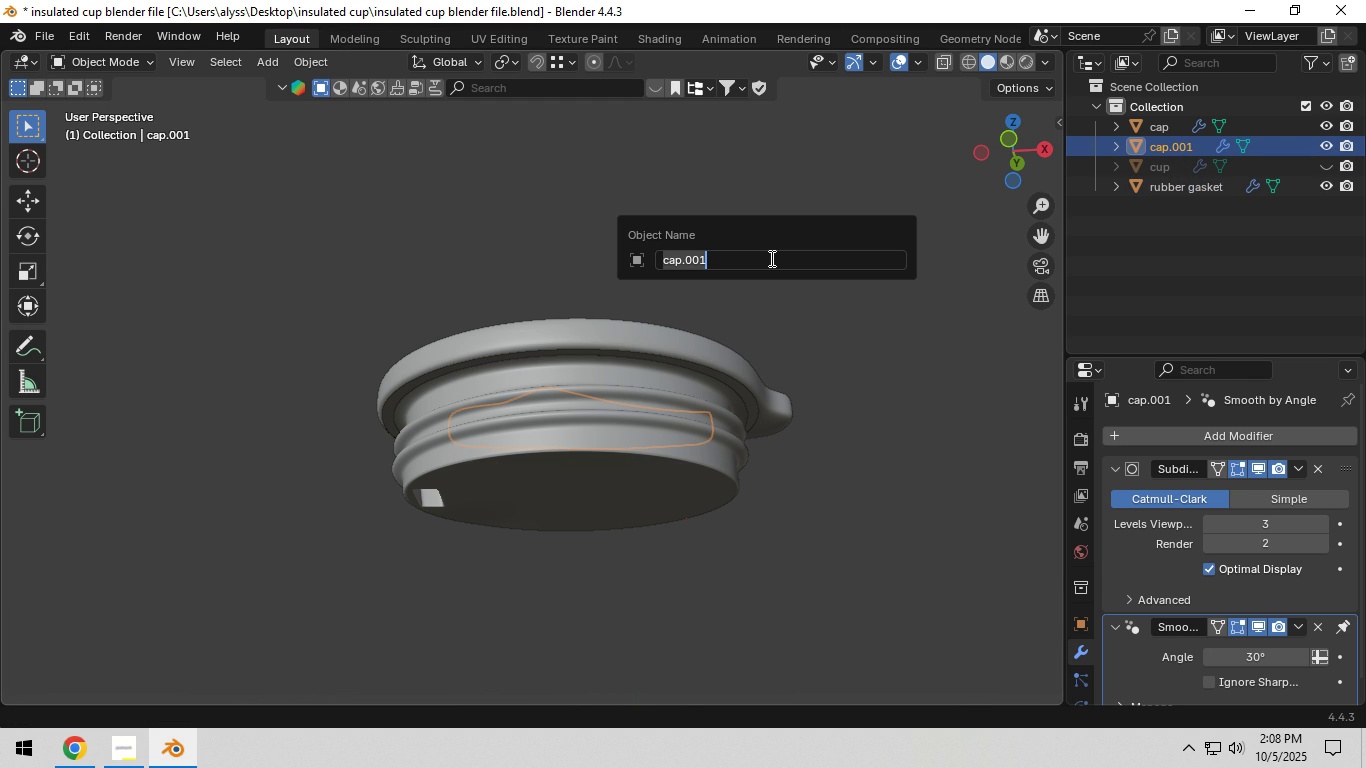 
type(switch)
 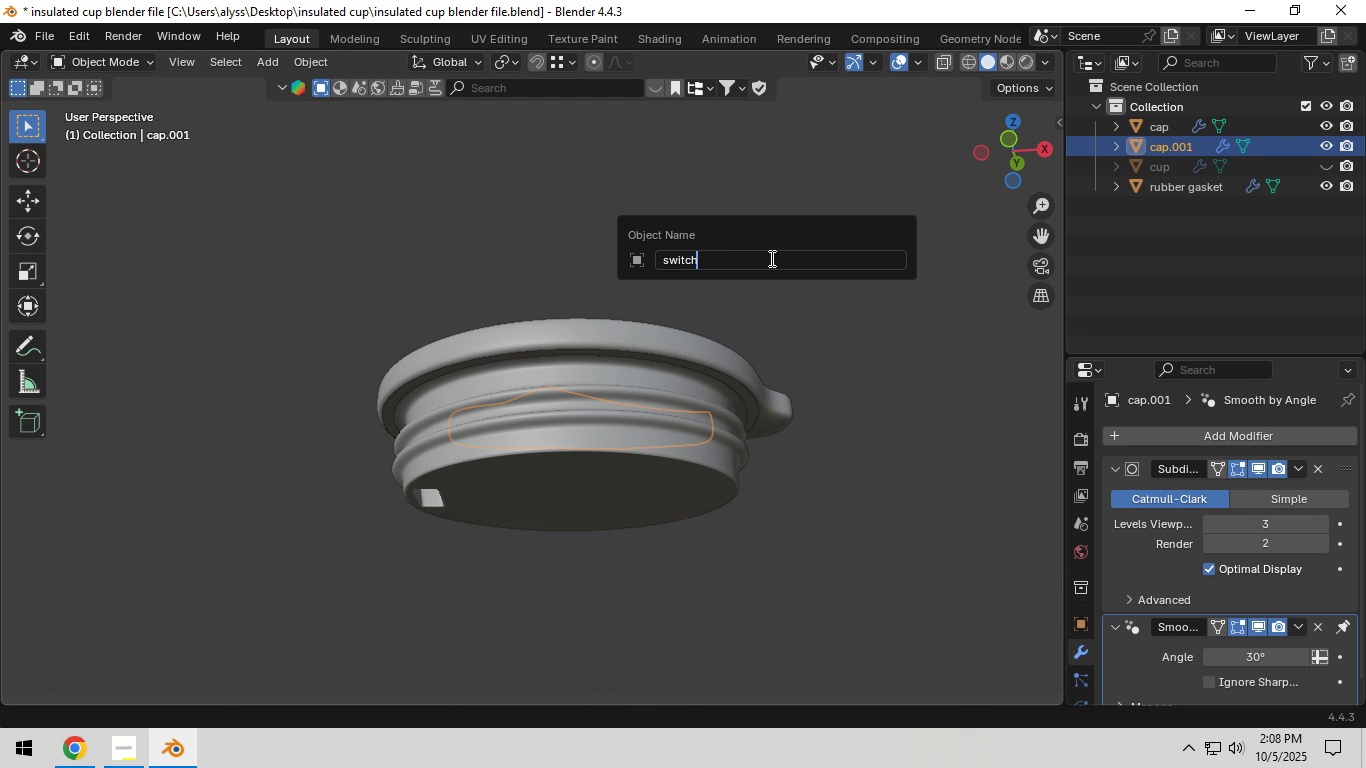 
key(Enter)
 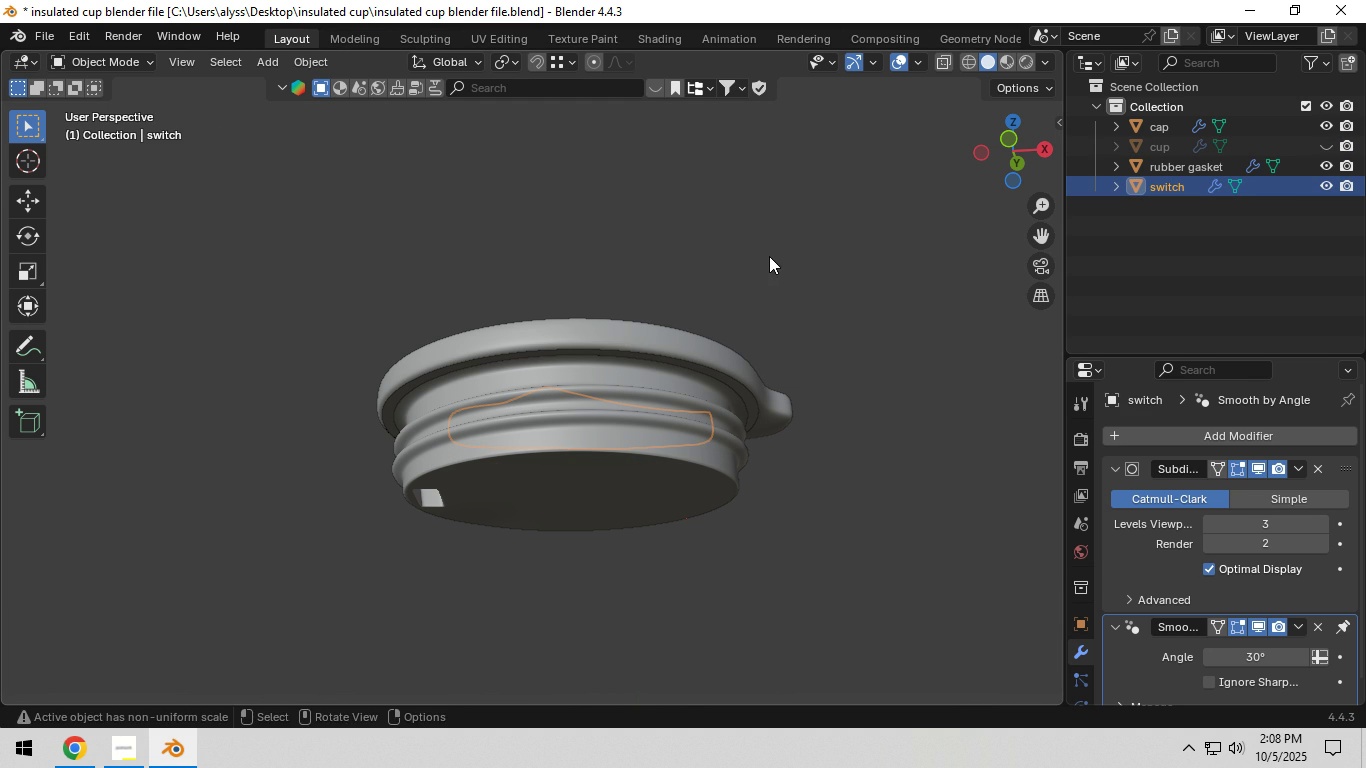 
left_click([764, 251])
 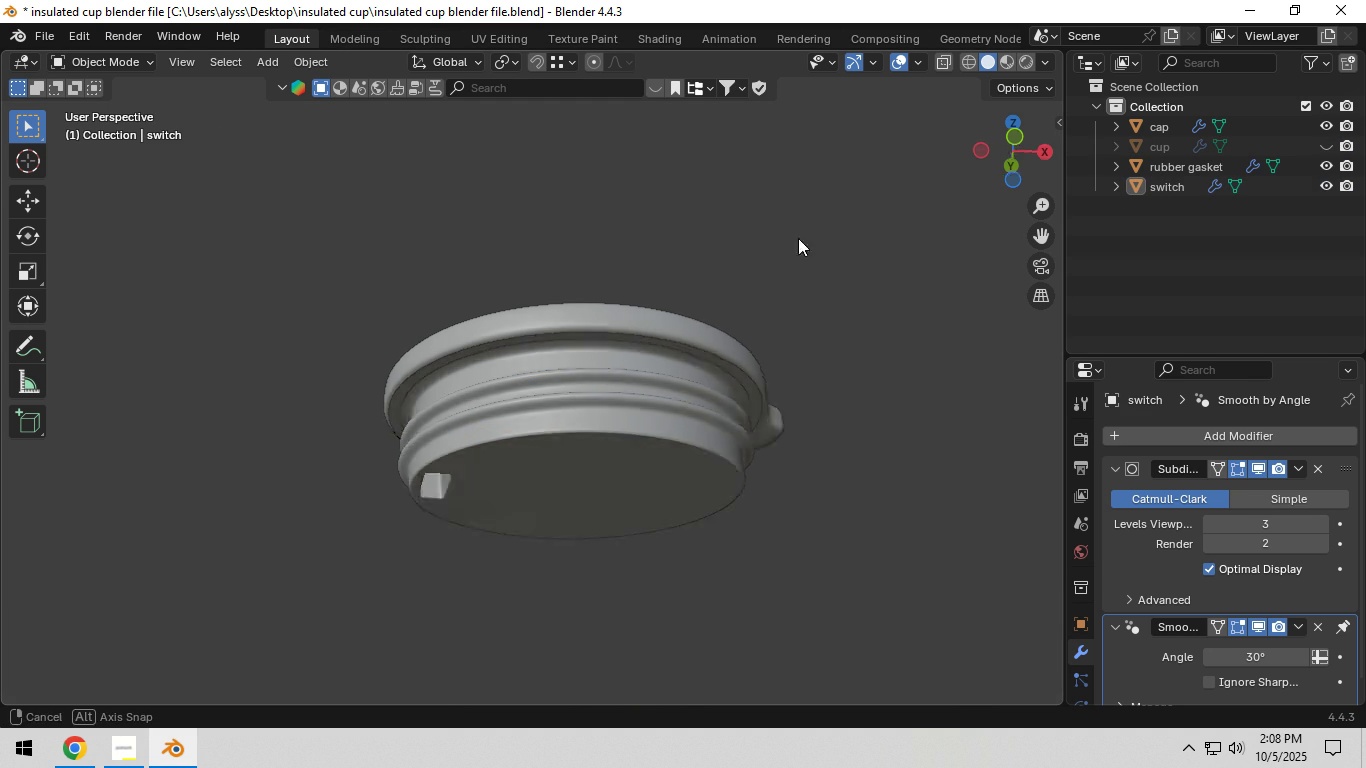 
scroll: coordinate [851, 209], scroll_direction: up, amount: 1.0
 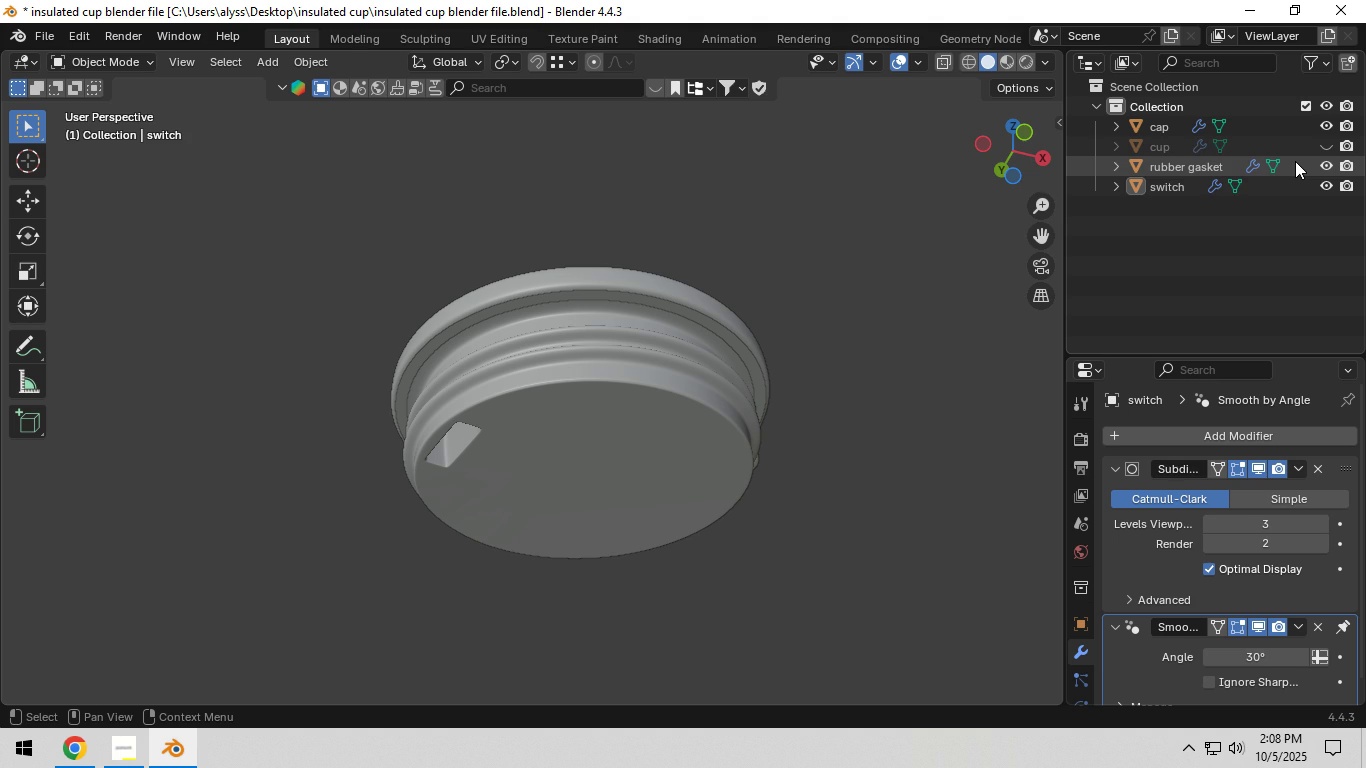 
left_click([1295, 161])
 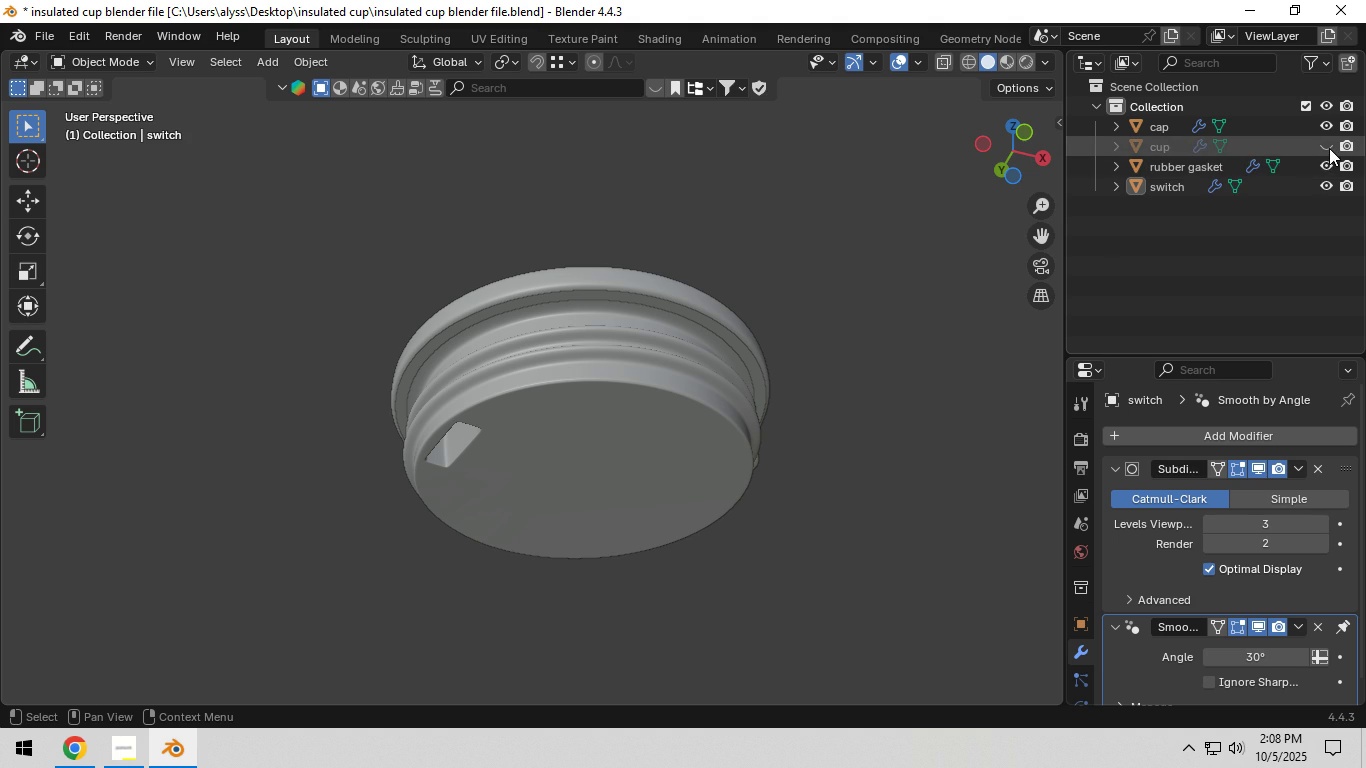 
left_click([1329, 148])
 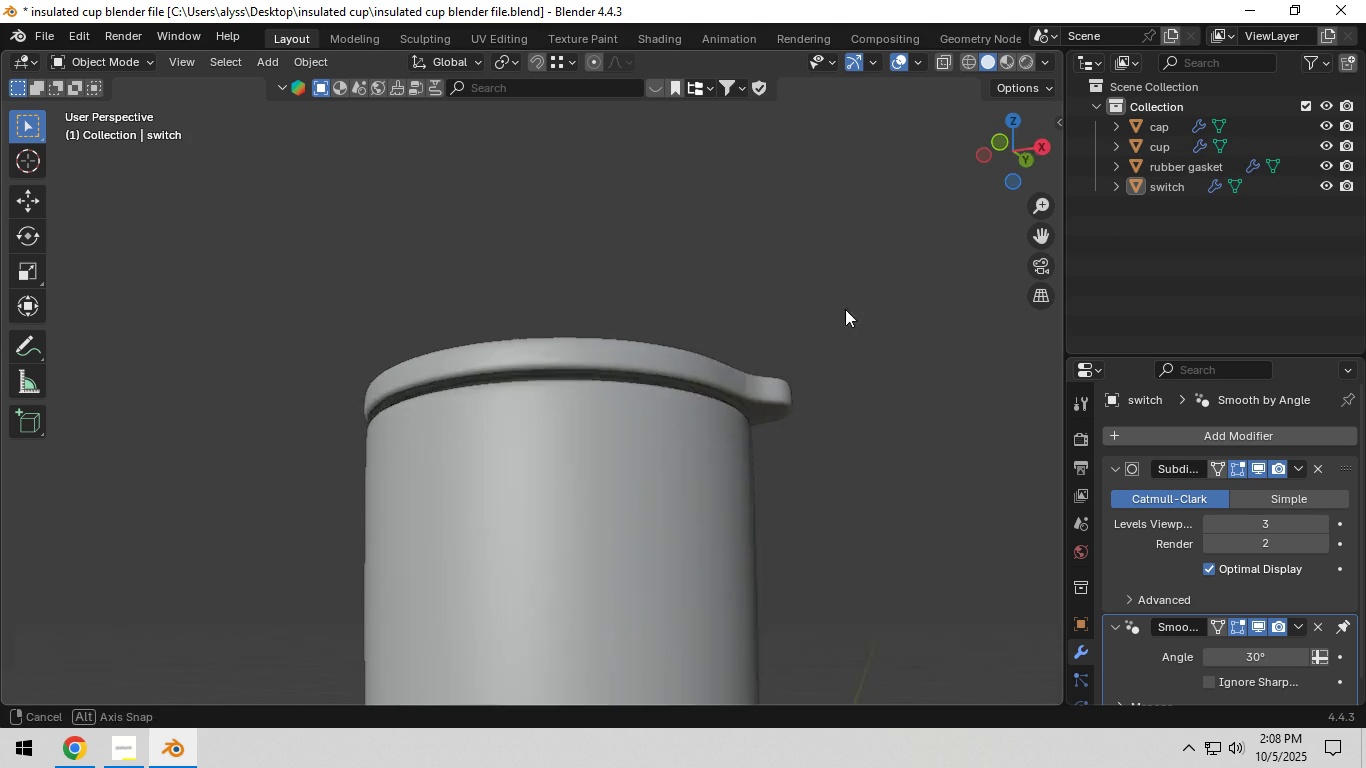 
scroll: coordinate [812, 323], scroll_direction: up, amount: 3.0
 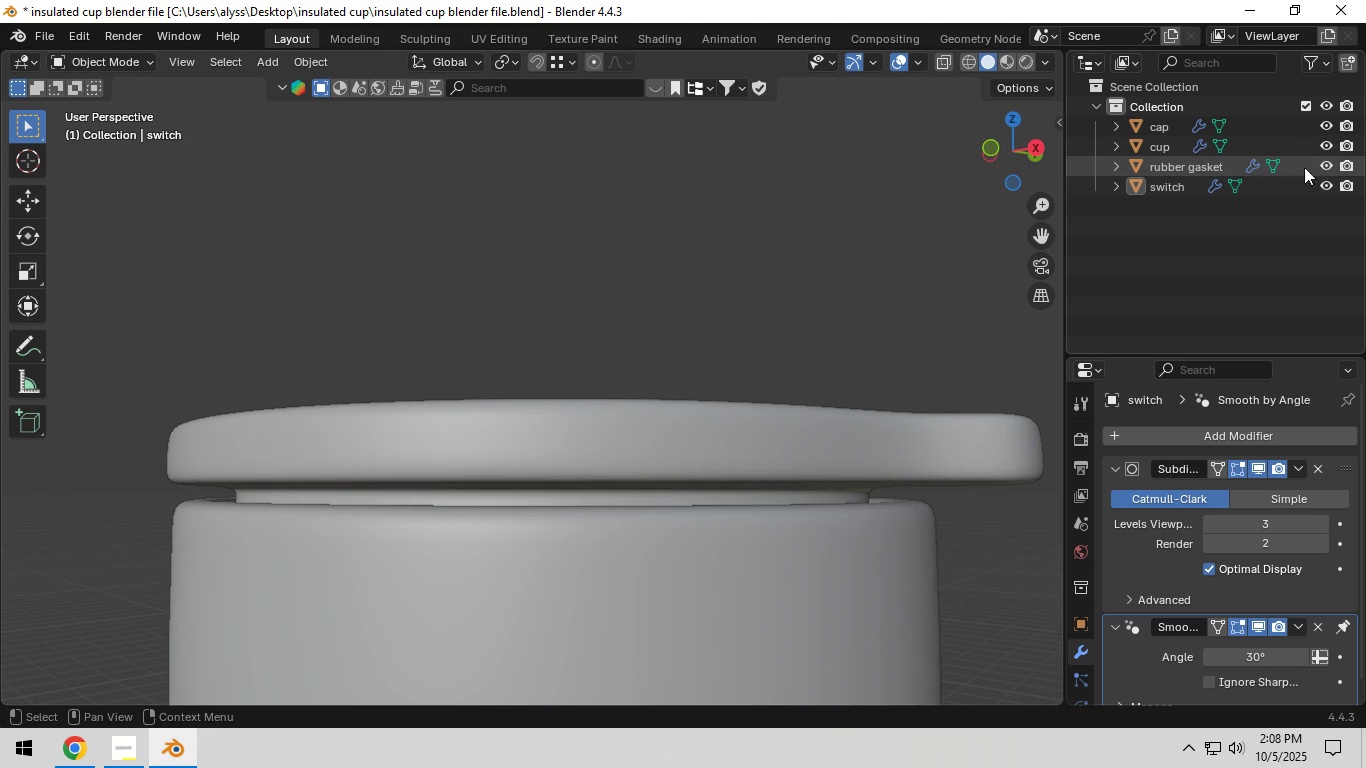 
left_click([1199, 169])